 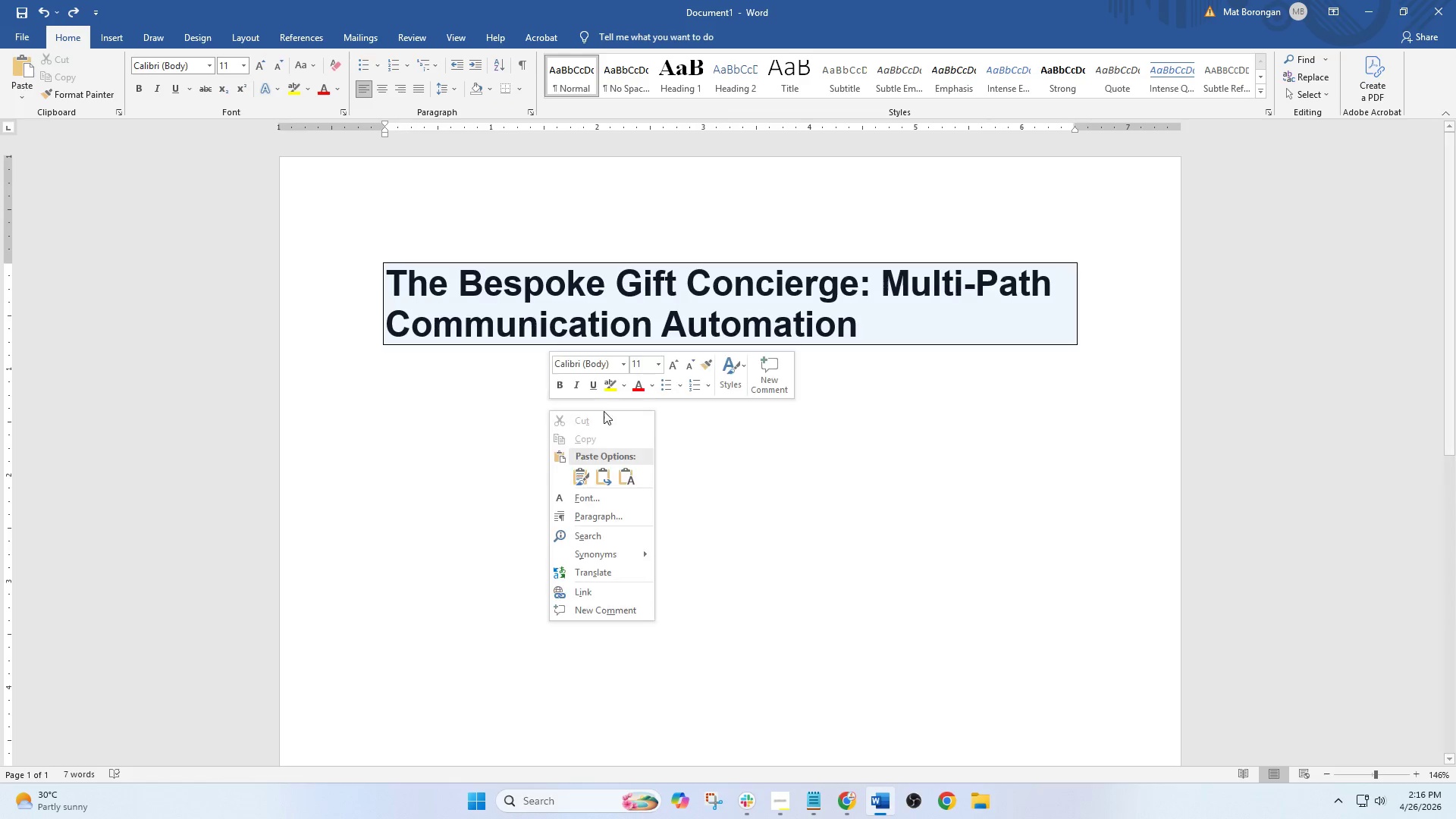 
left_click([610, 476])
 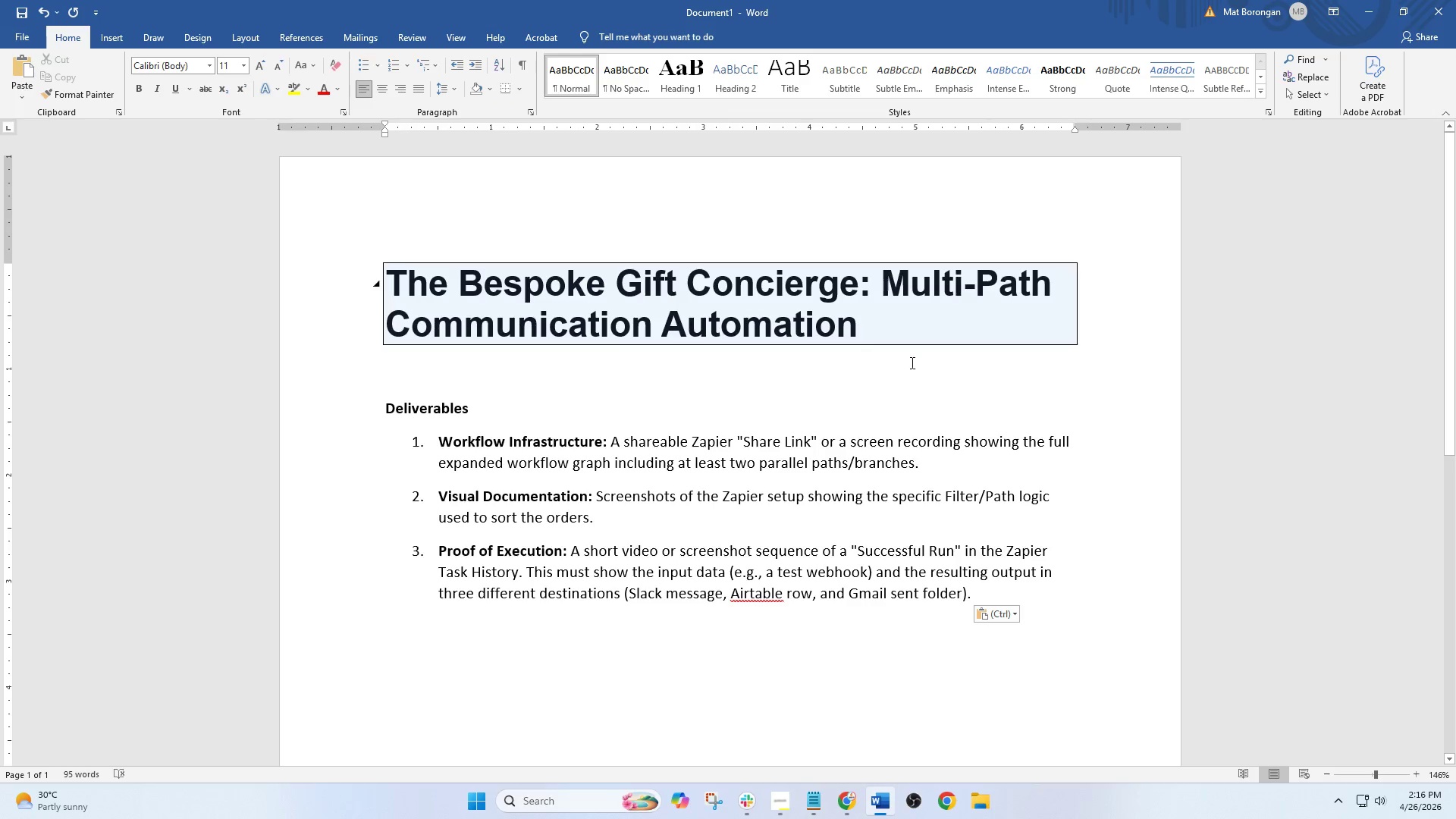 
left_click([864, 372])
 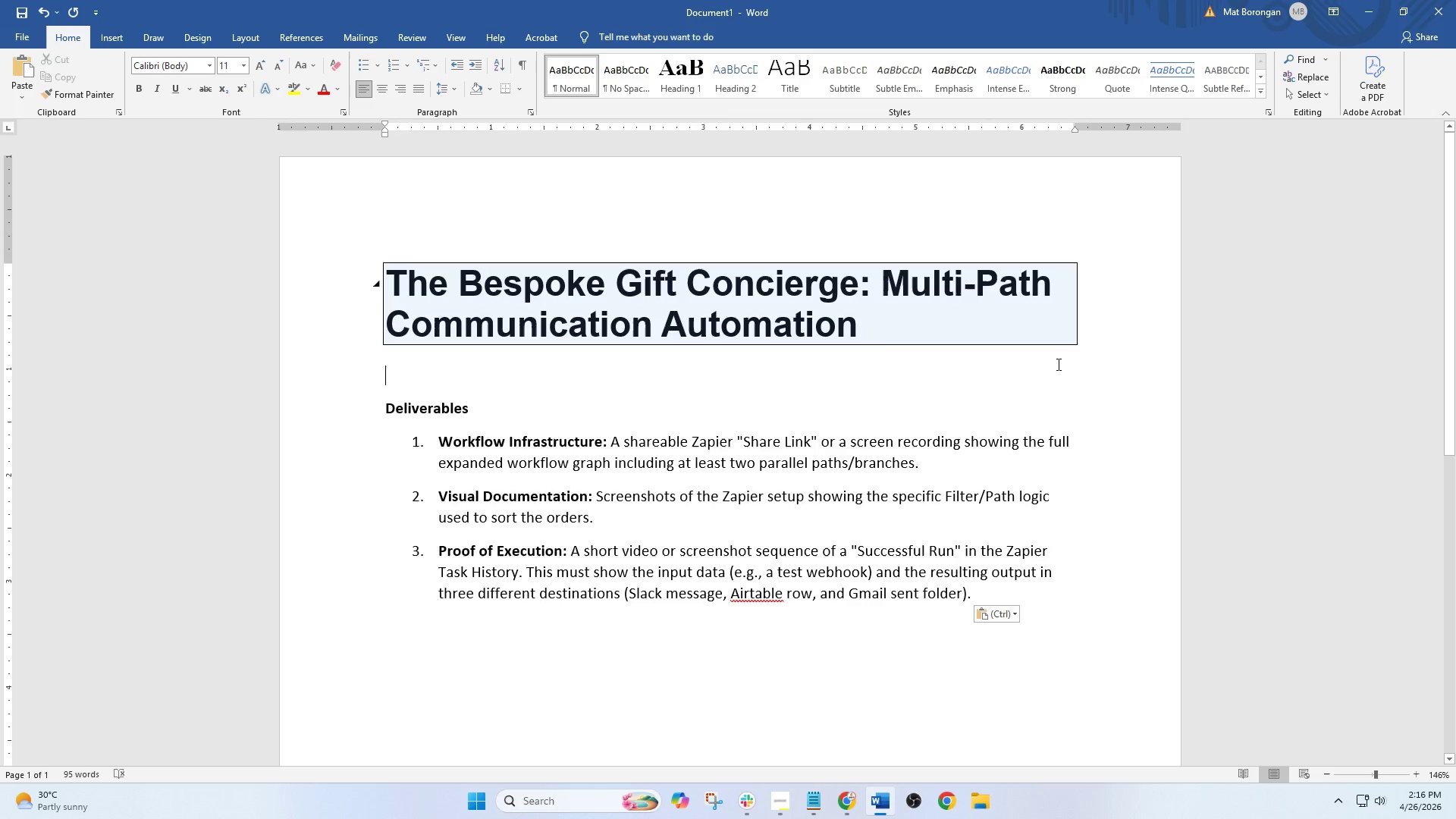 
left_click_drag(start_coordinate=[1057, 364], to_coordinate=[289, 200])
 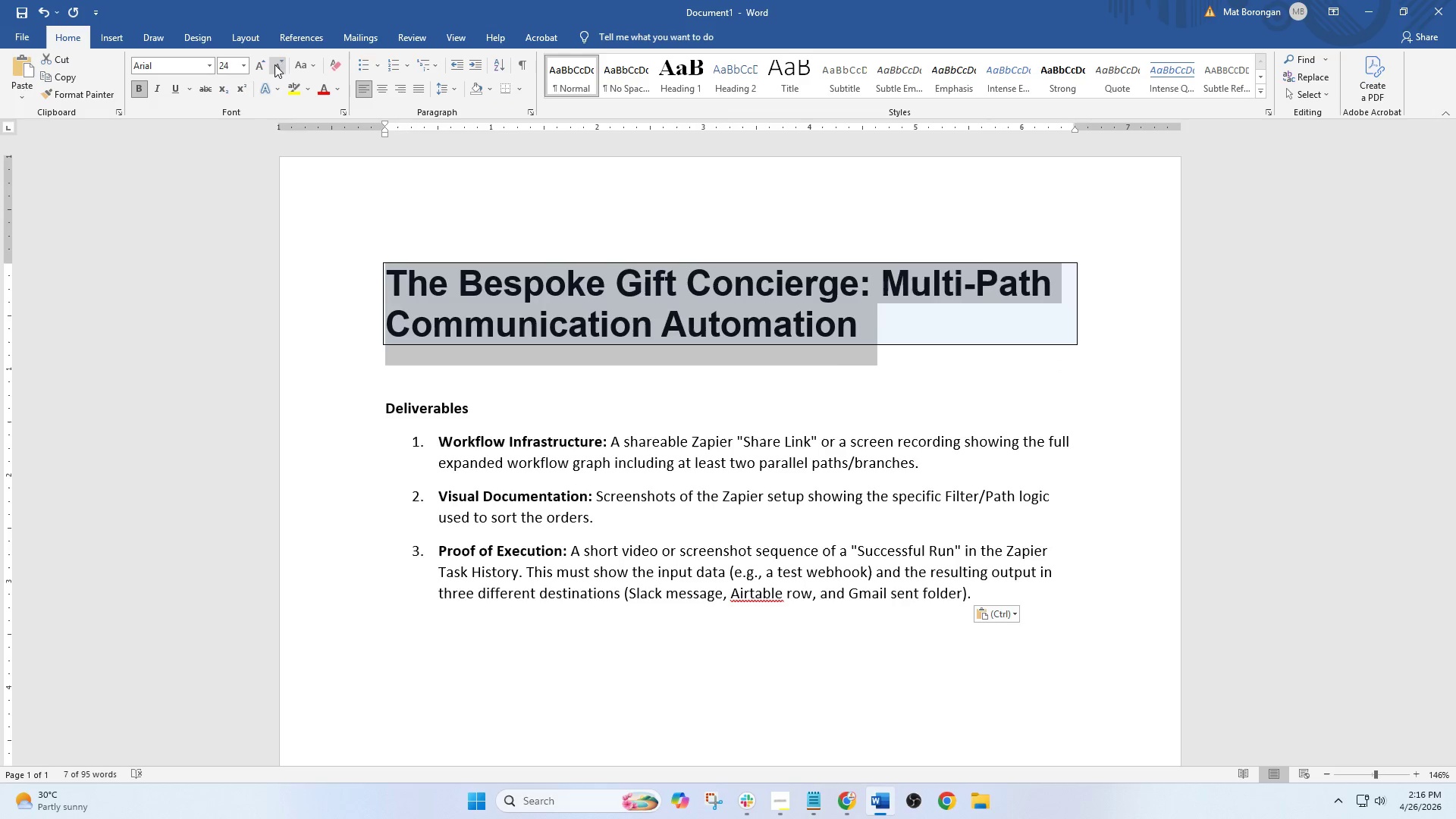 
double_click([275, 64])
 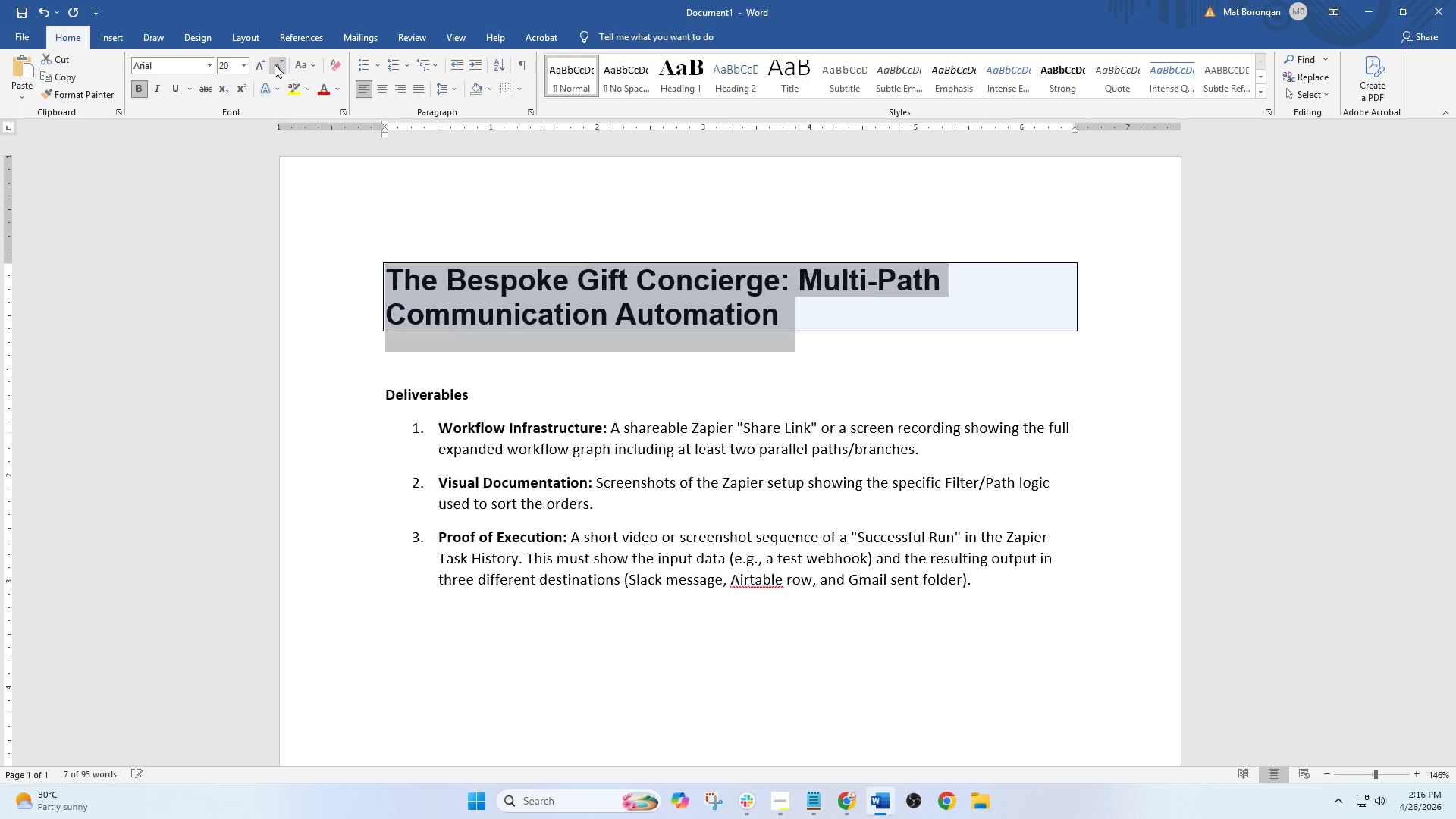 
triple_click([275, 64])
 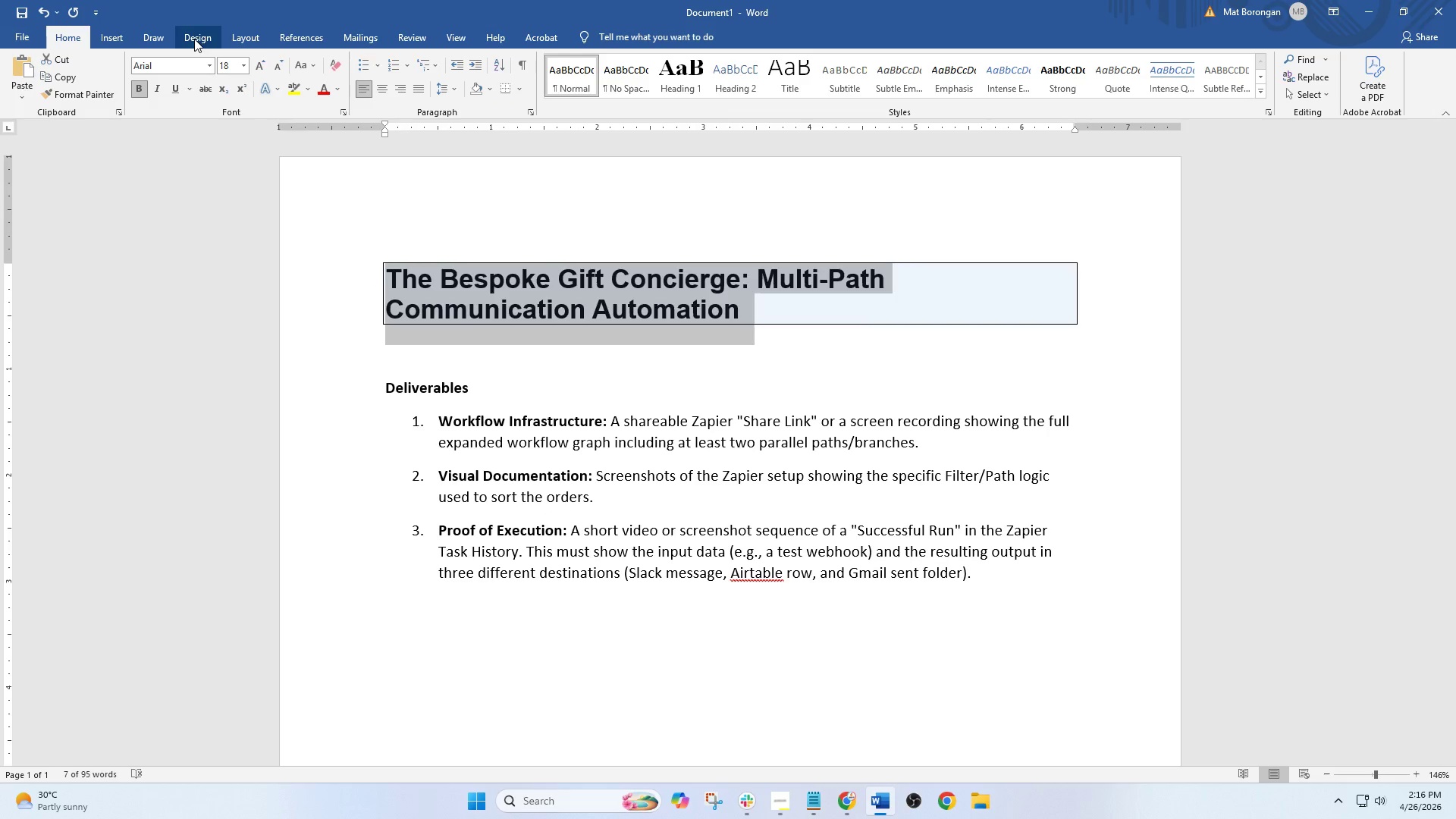 
double_click([152, 39])
 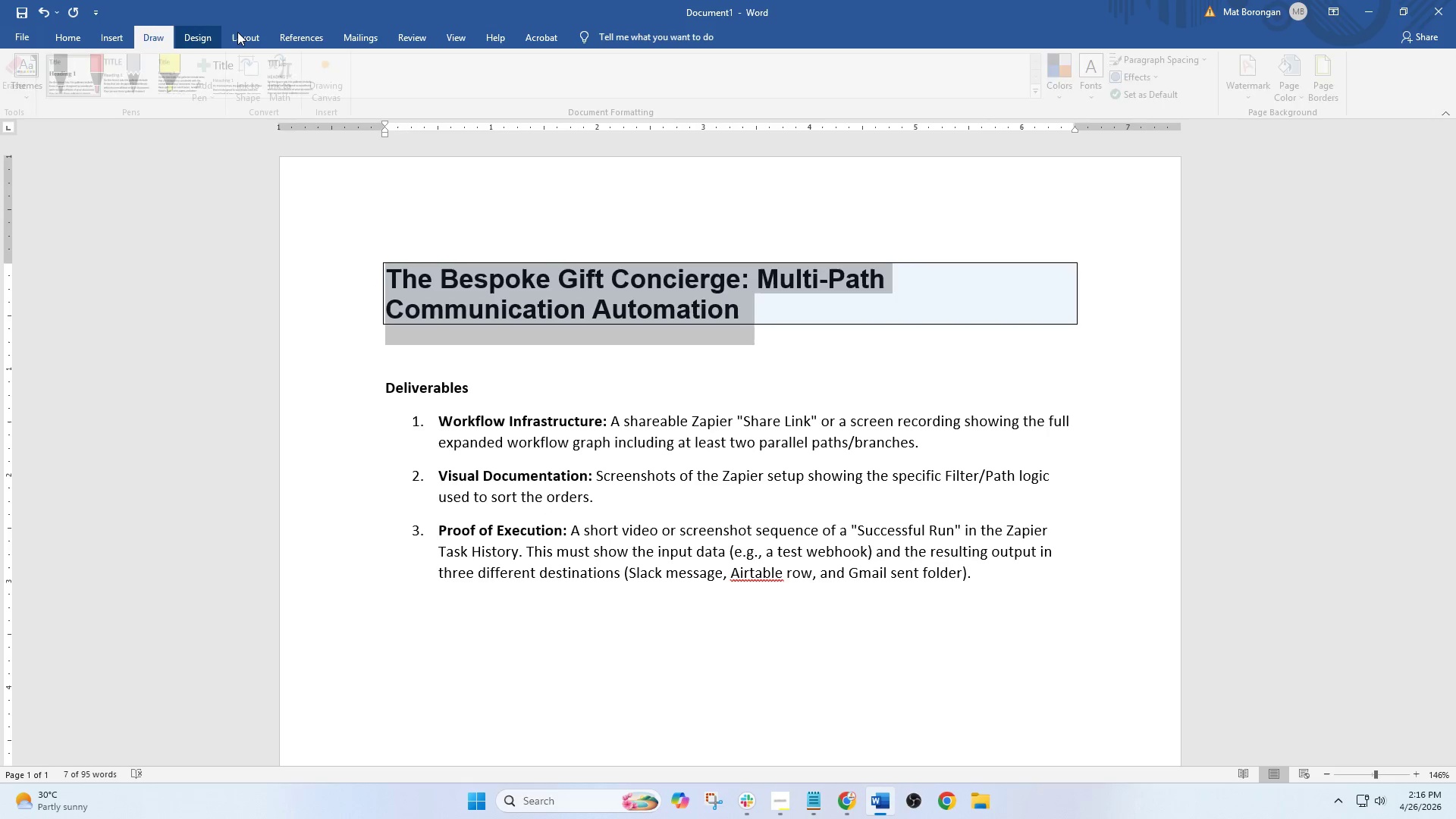 
triple_click([238, 32])
 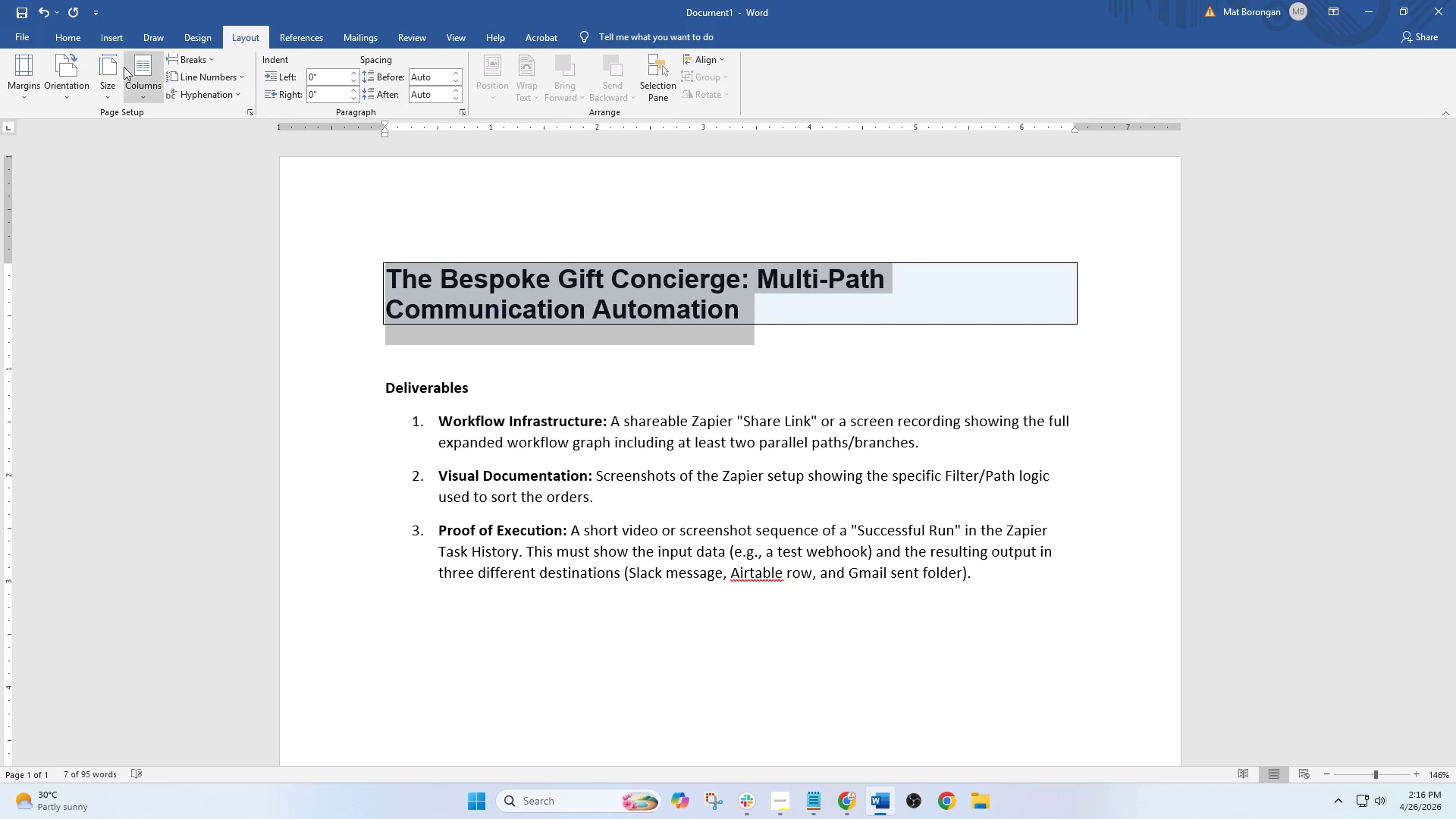 
left_click([24, 81])
 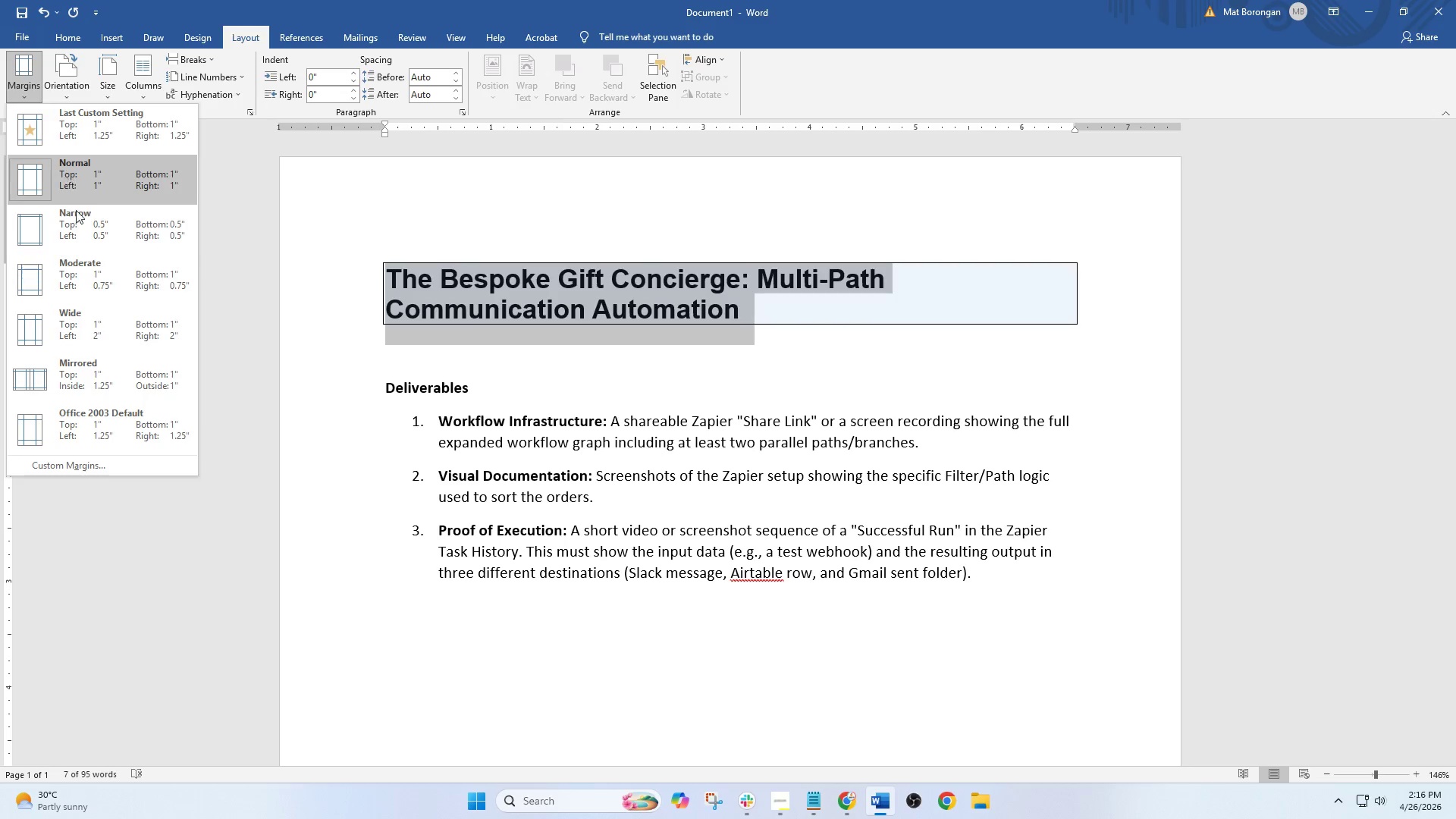 
left_click([76, 222])
 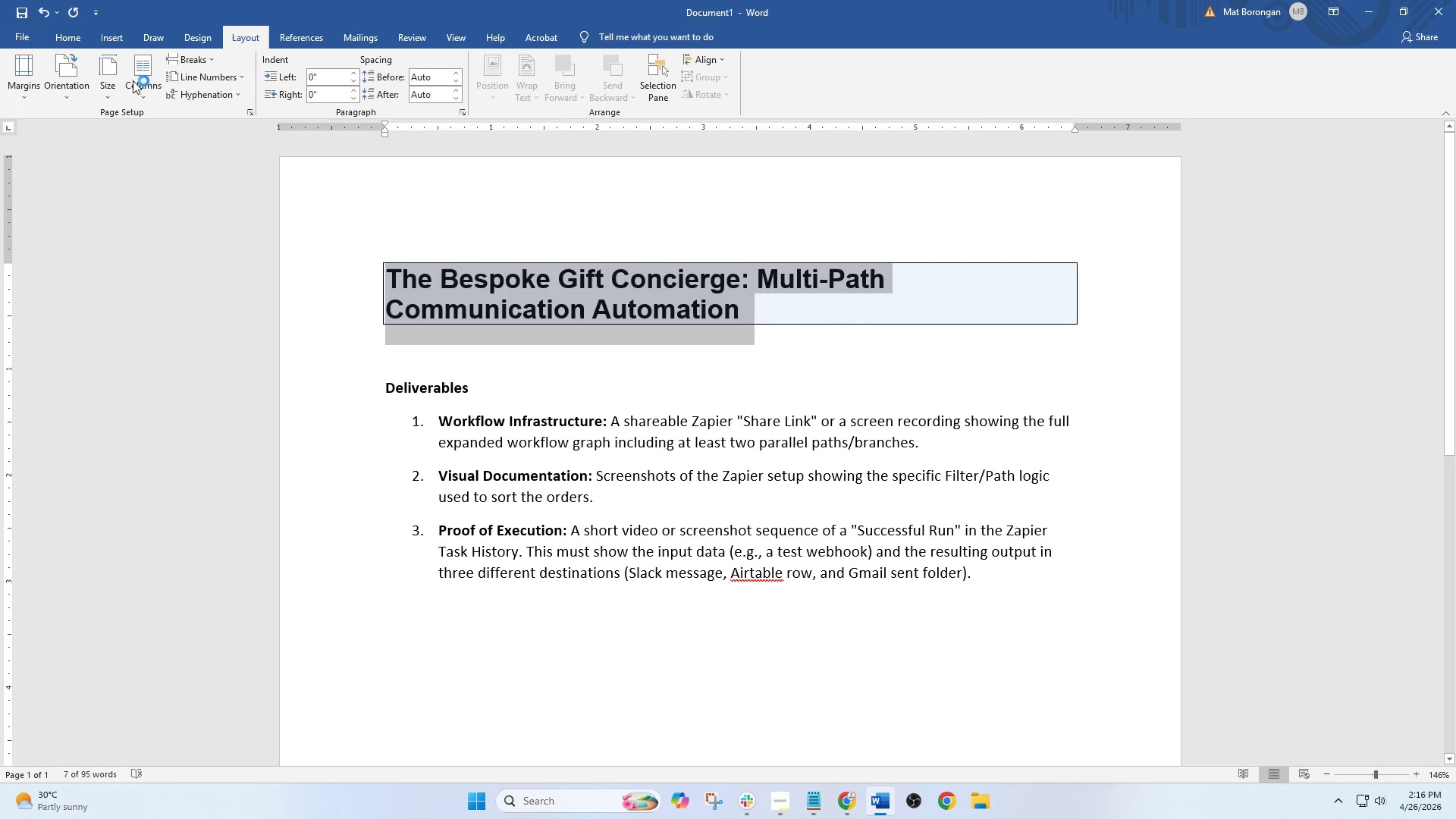 
left_click([112, 89])
 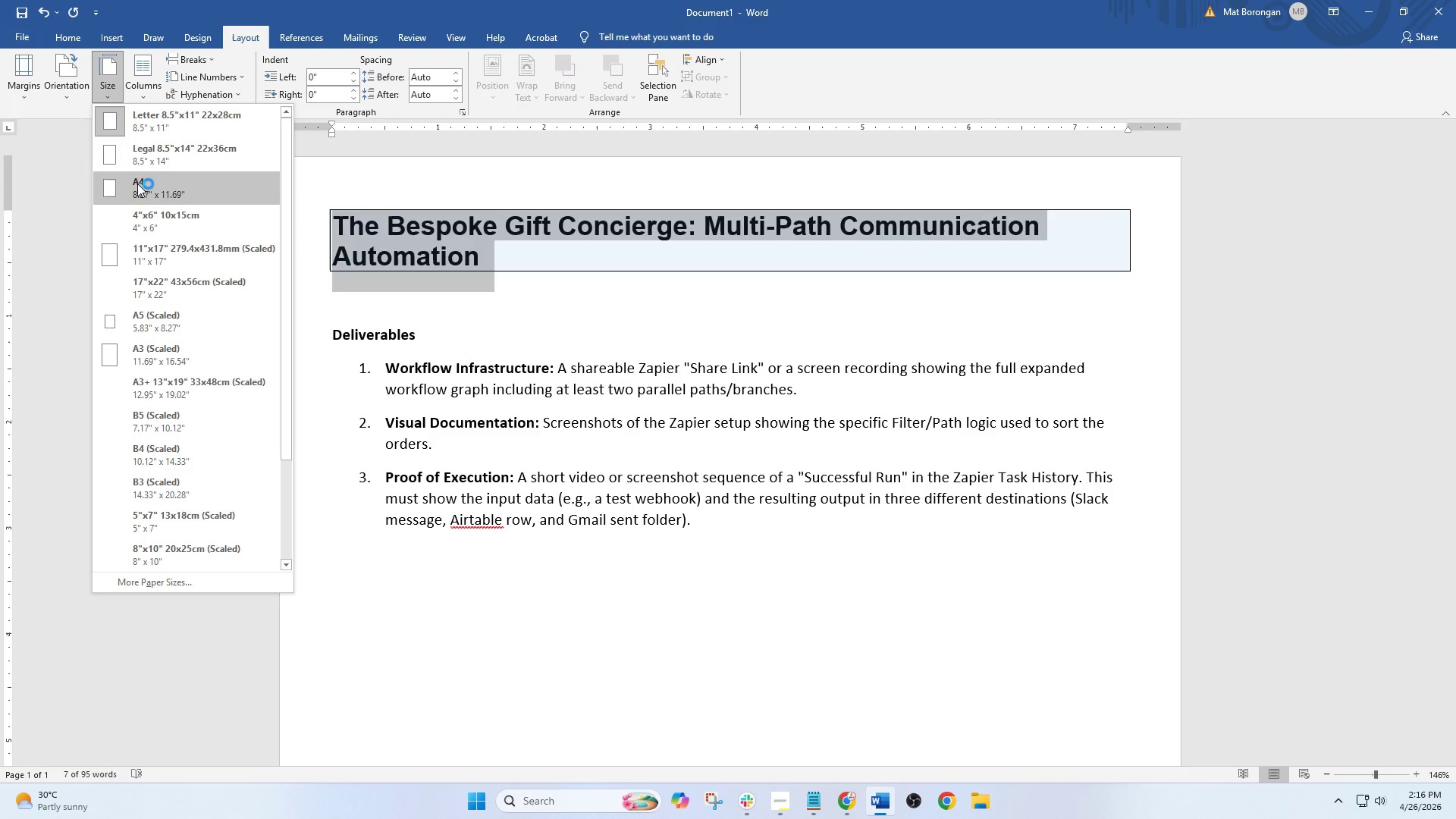 
left_click([172, 153])
 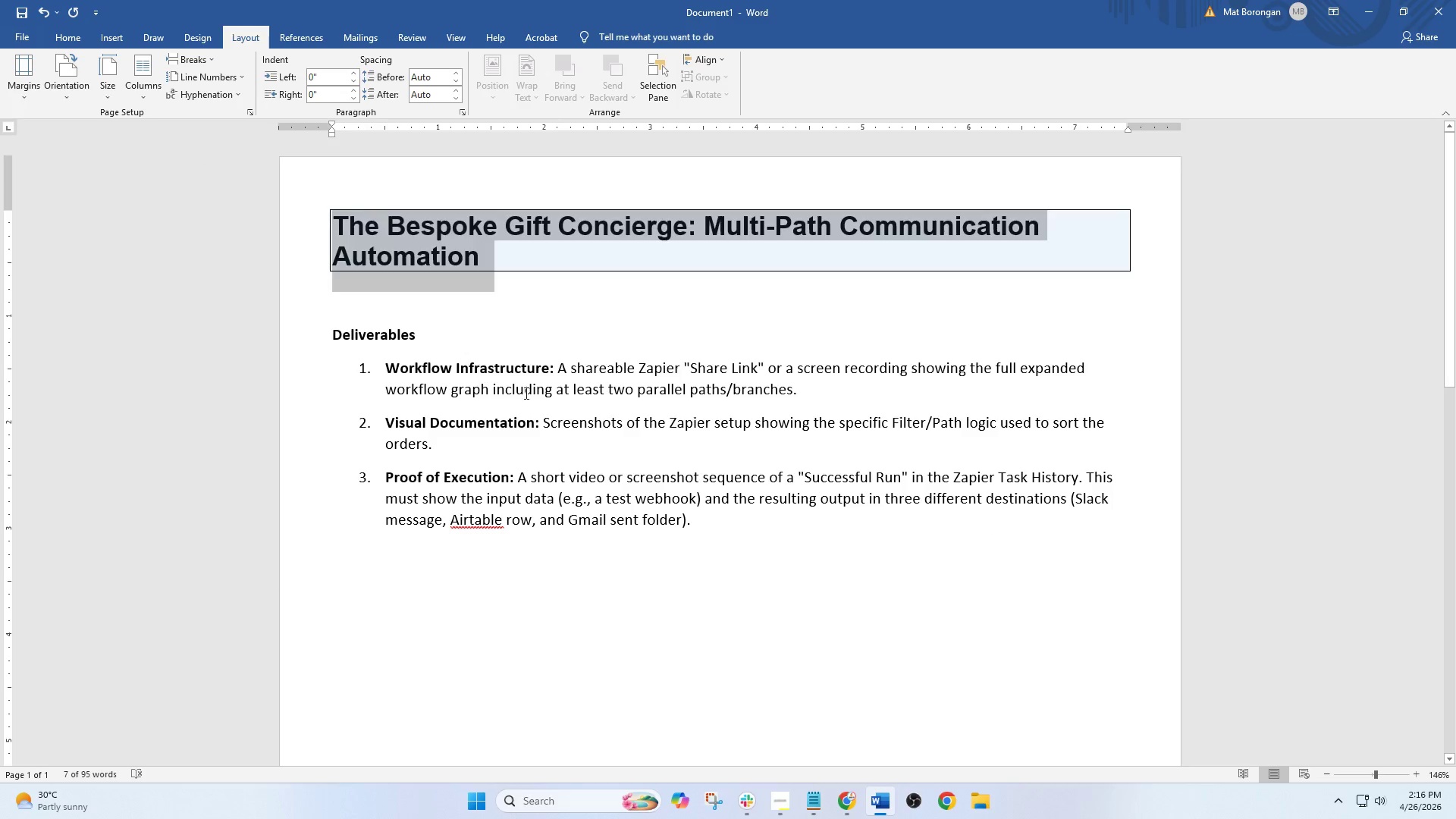 
left_click([588, 364])
 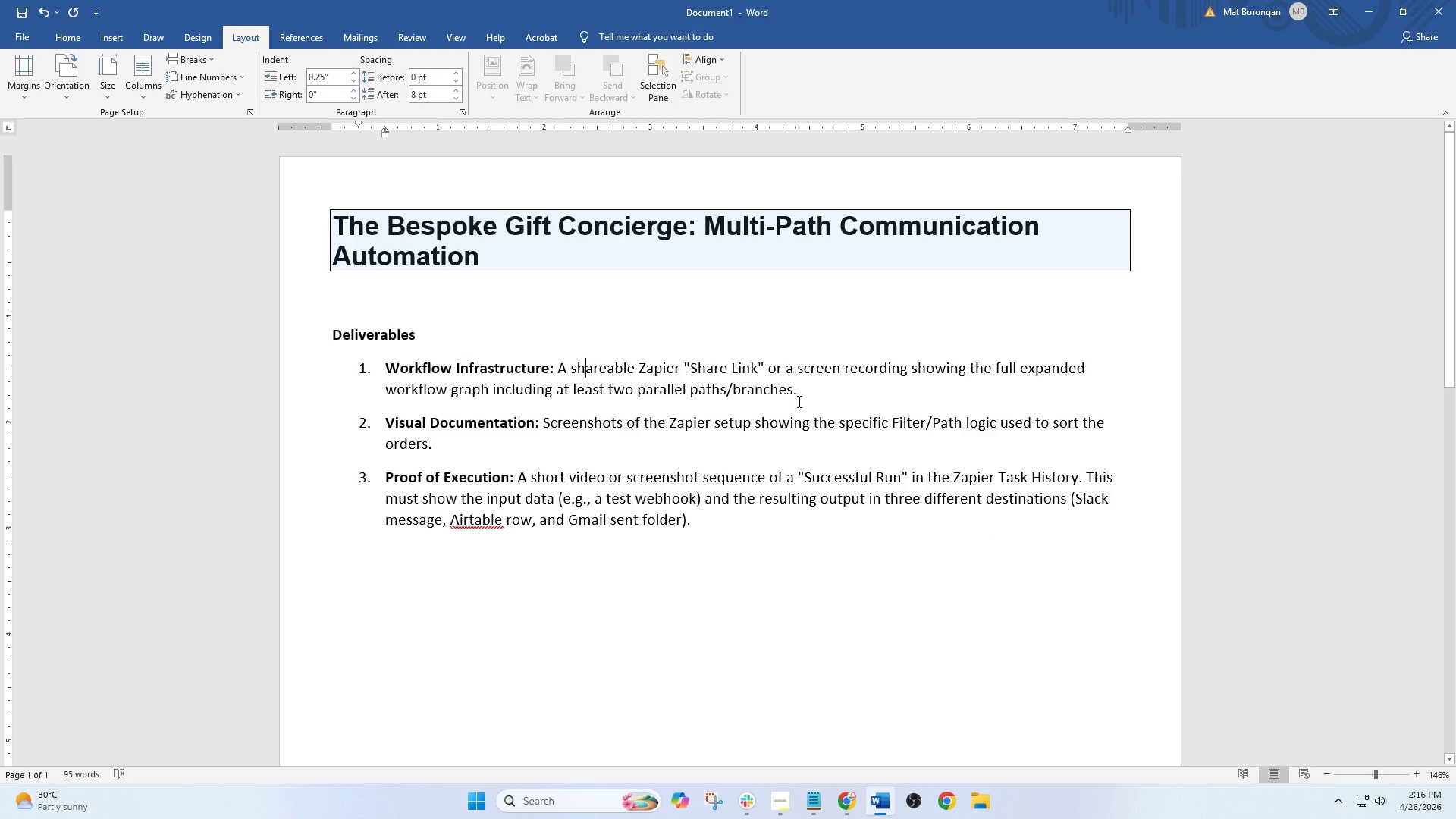 
left_click([806, 401])
 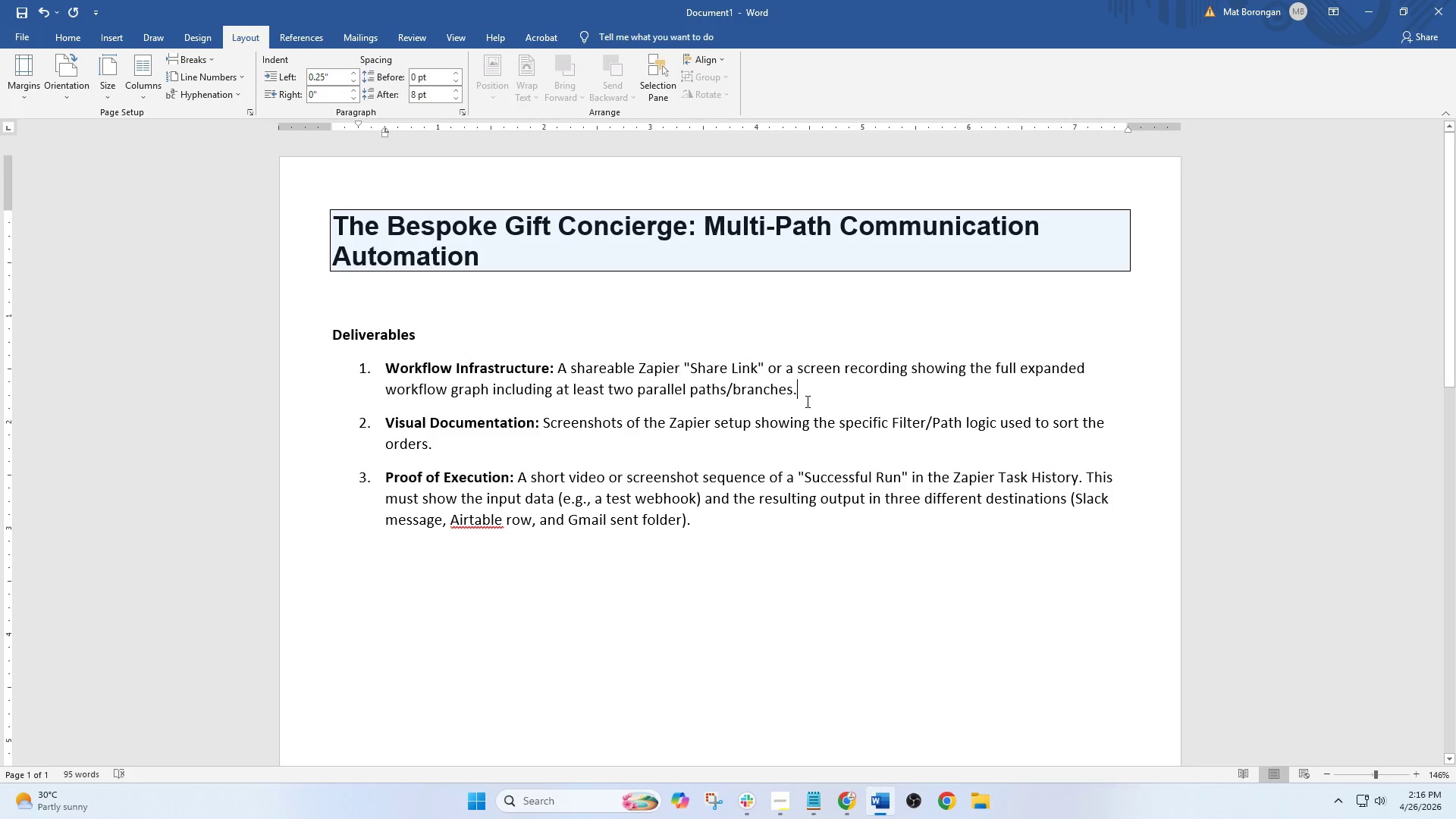 
scroll: coordinate [821, 497], scroll_direction: down, amount: 2.0
 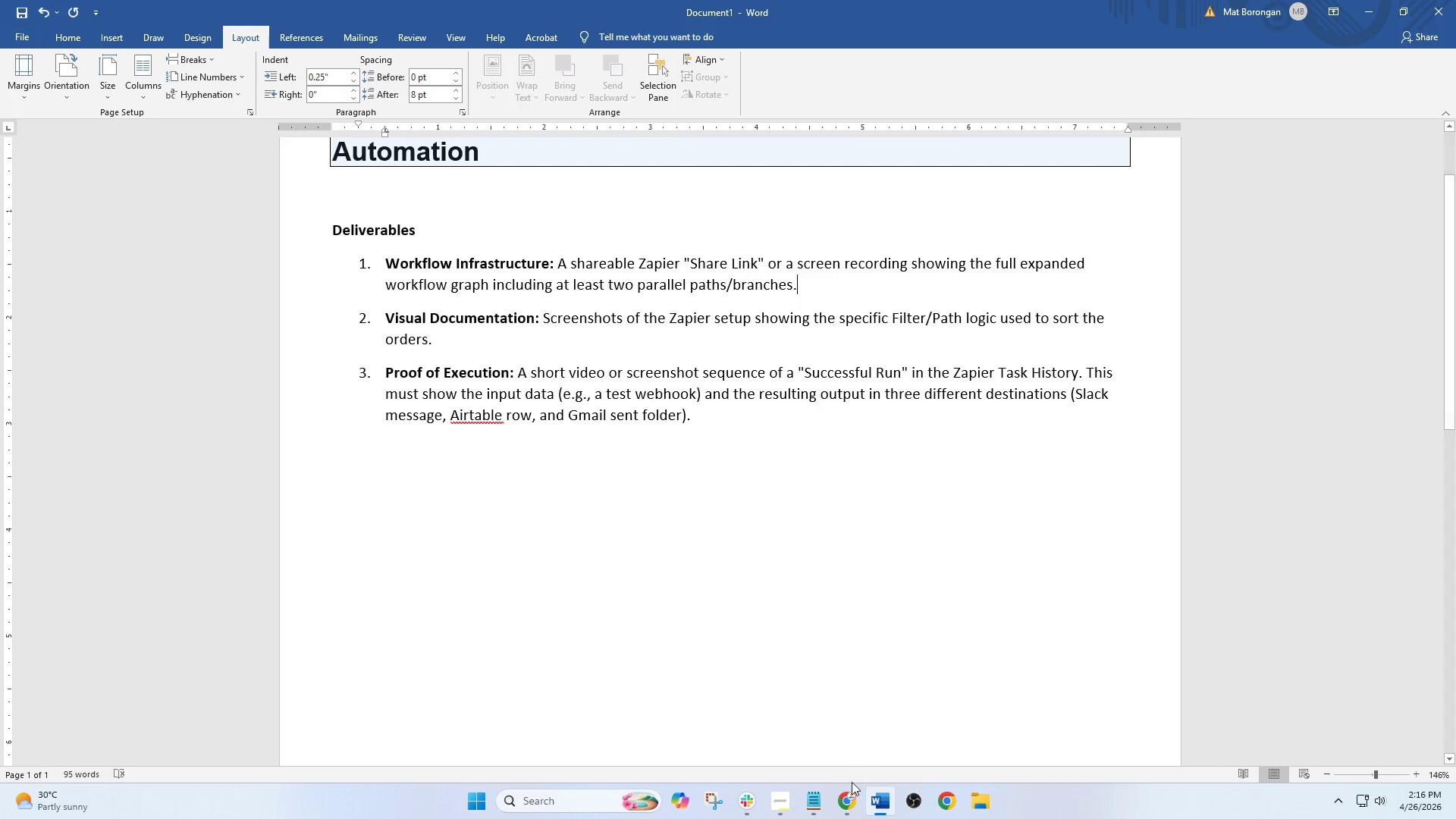 
left_click([846, 805])
 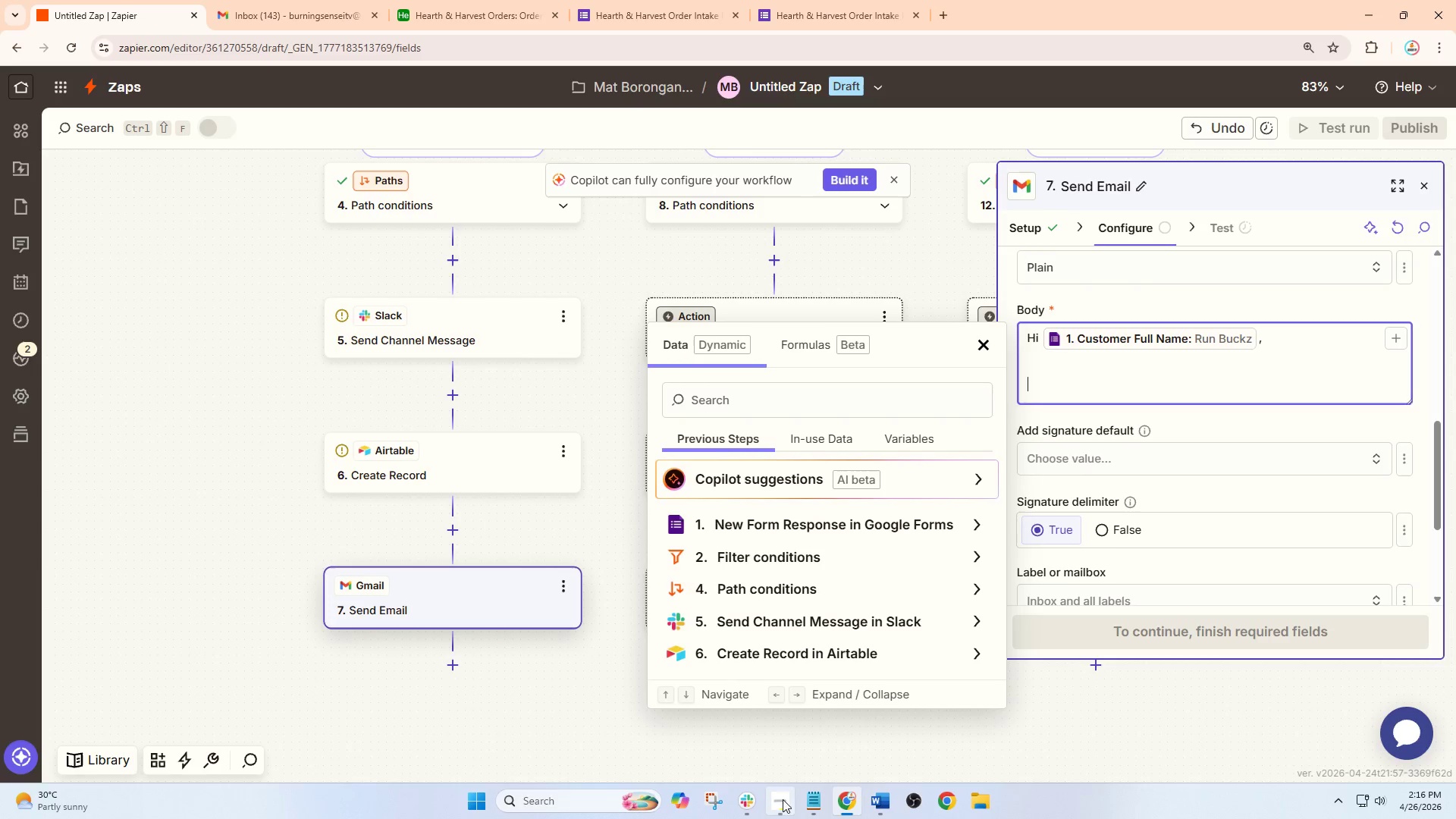 
left_click([779, 809])